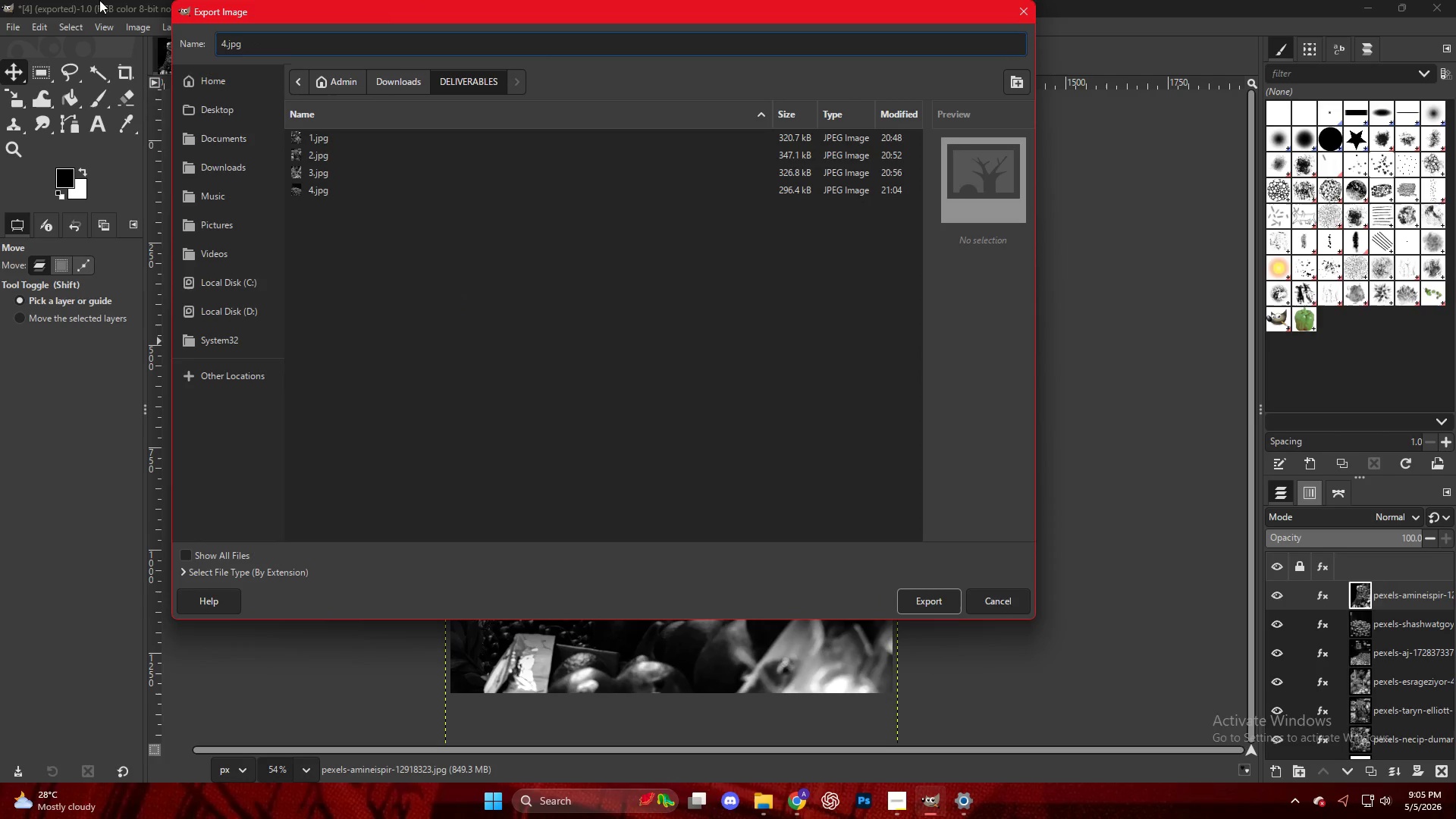 
key(Backspace)
 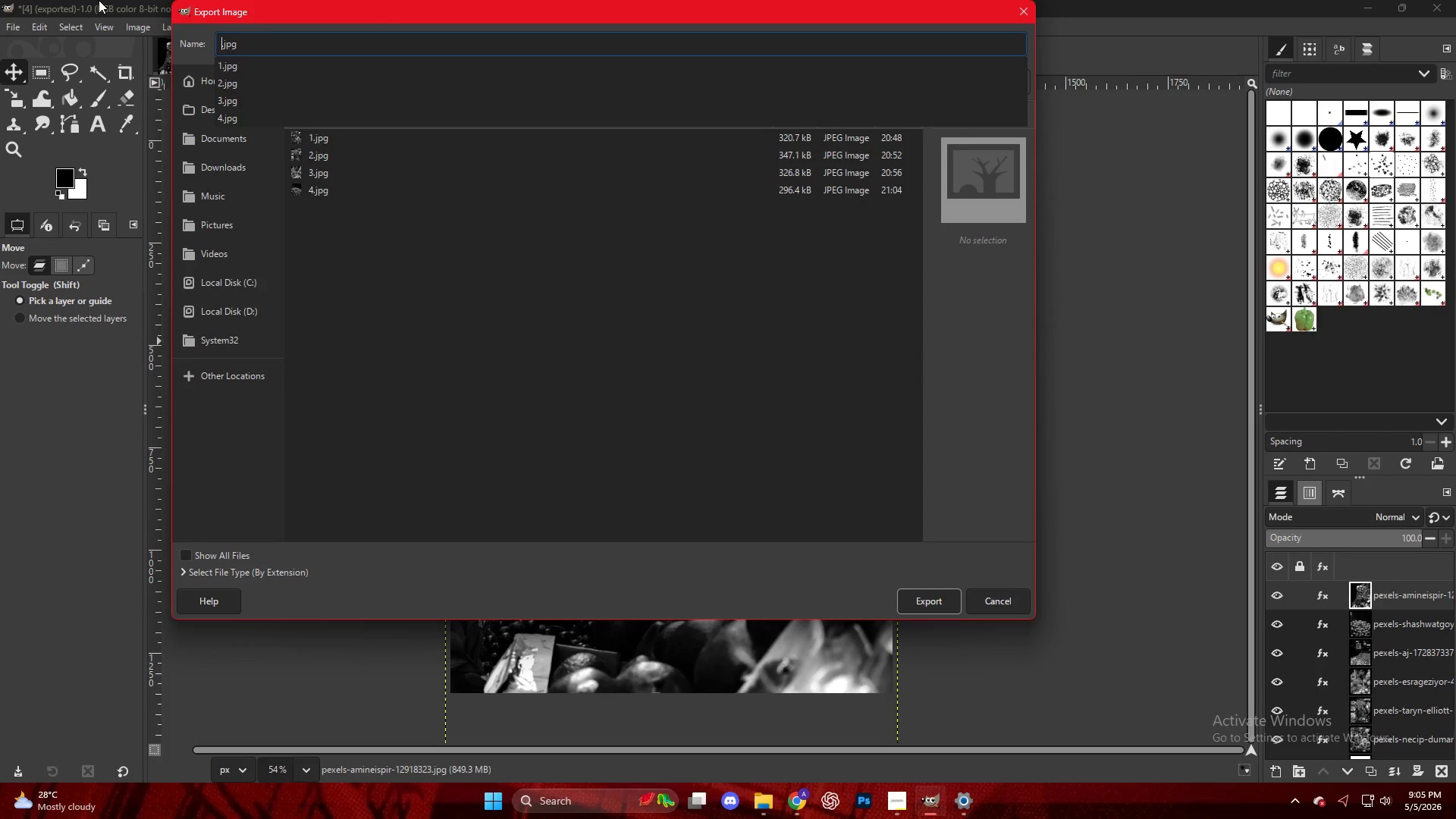 
key(Numpad5)
 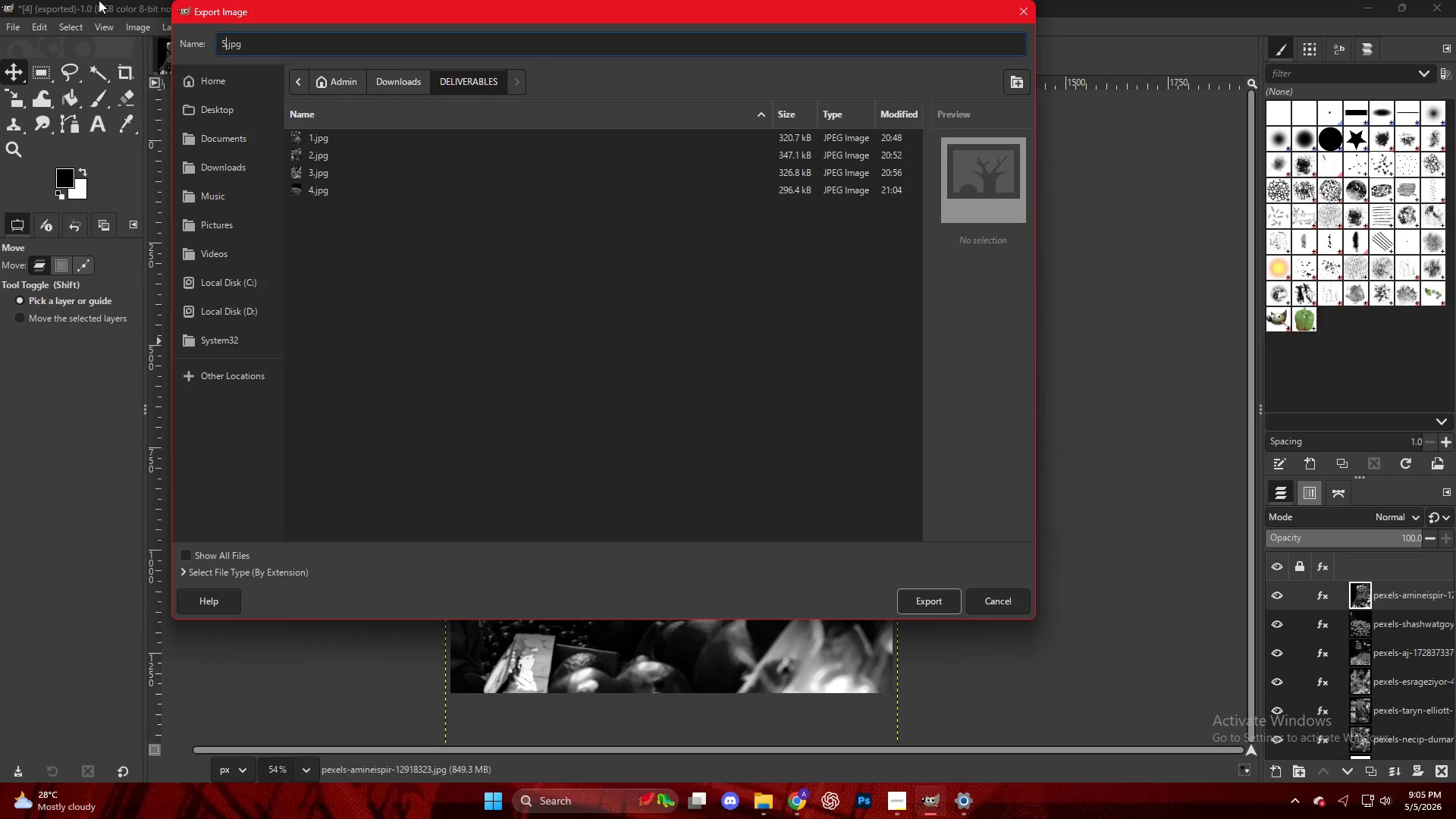 
key(NumpadEnter)
 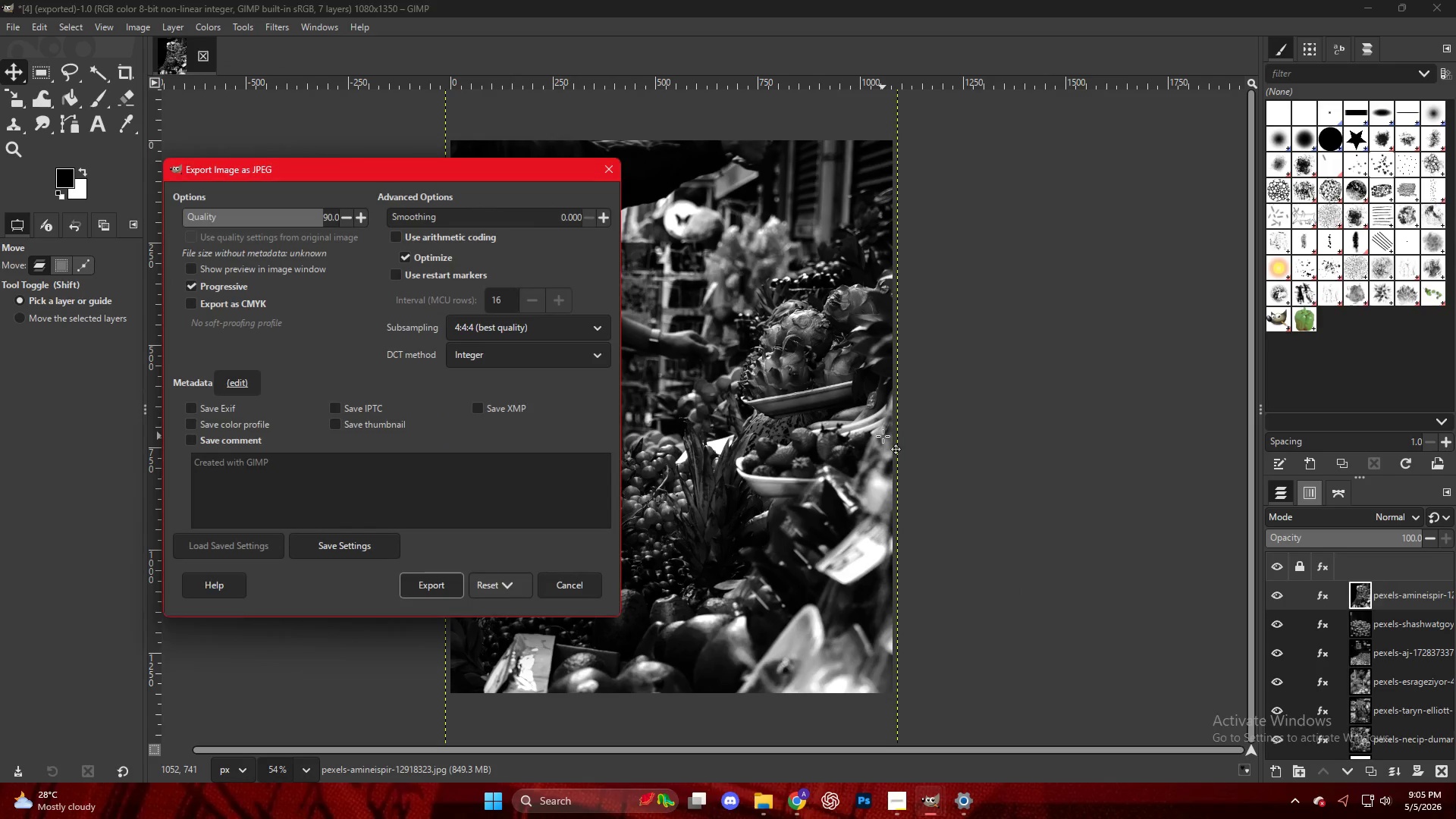 
left_click([437, 576])
 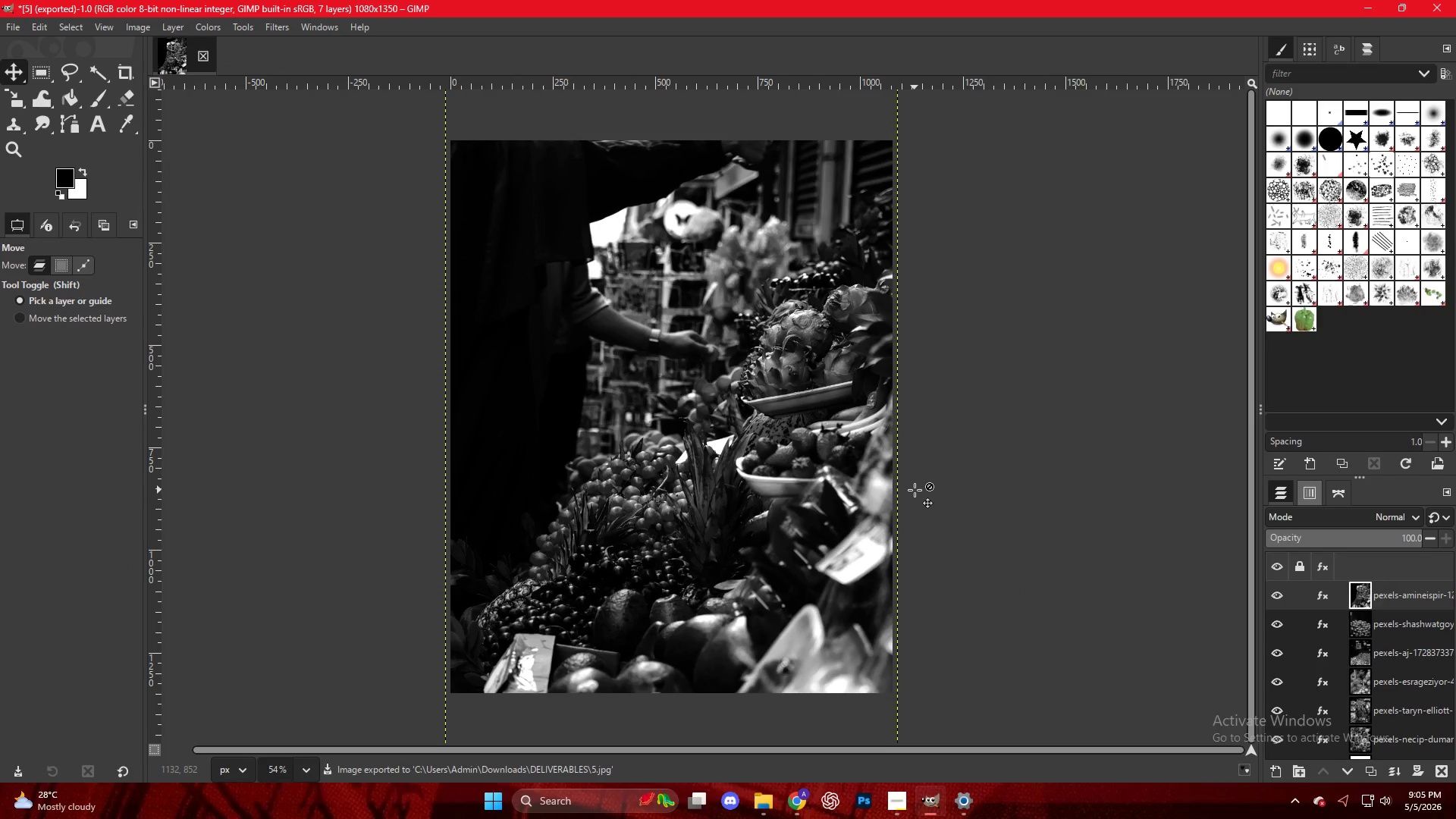 
hold_key(key=ControlLeft, duration=0.66)
scroll: coordinate [915, 490], scroll_direction: down, amount: 6.0
 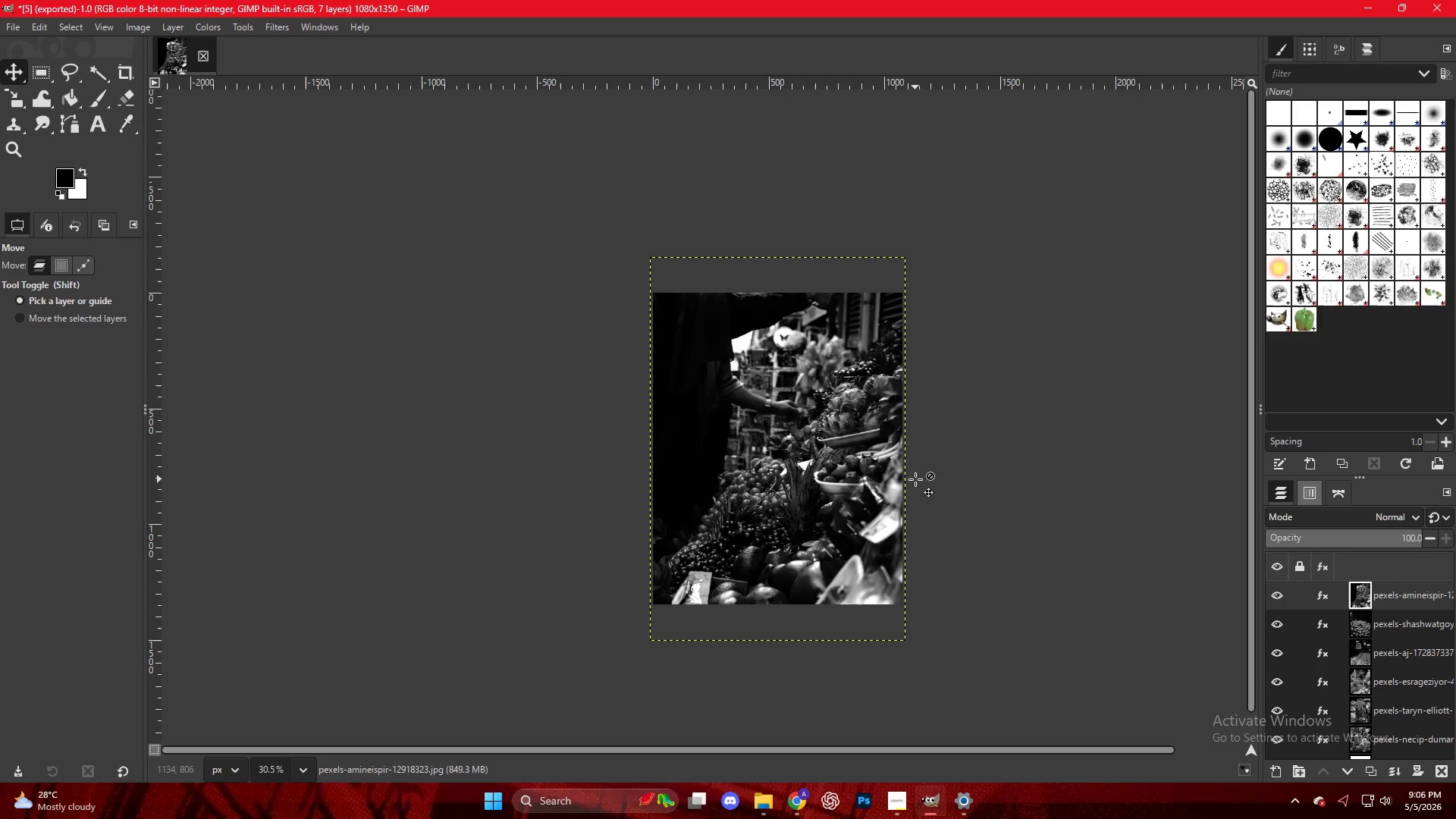 
wait(67.21)
 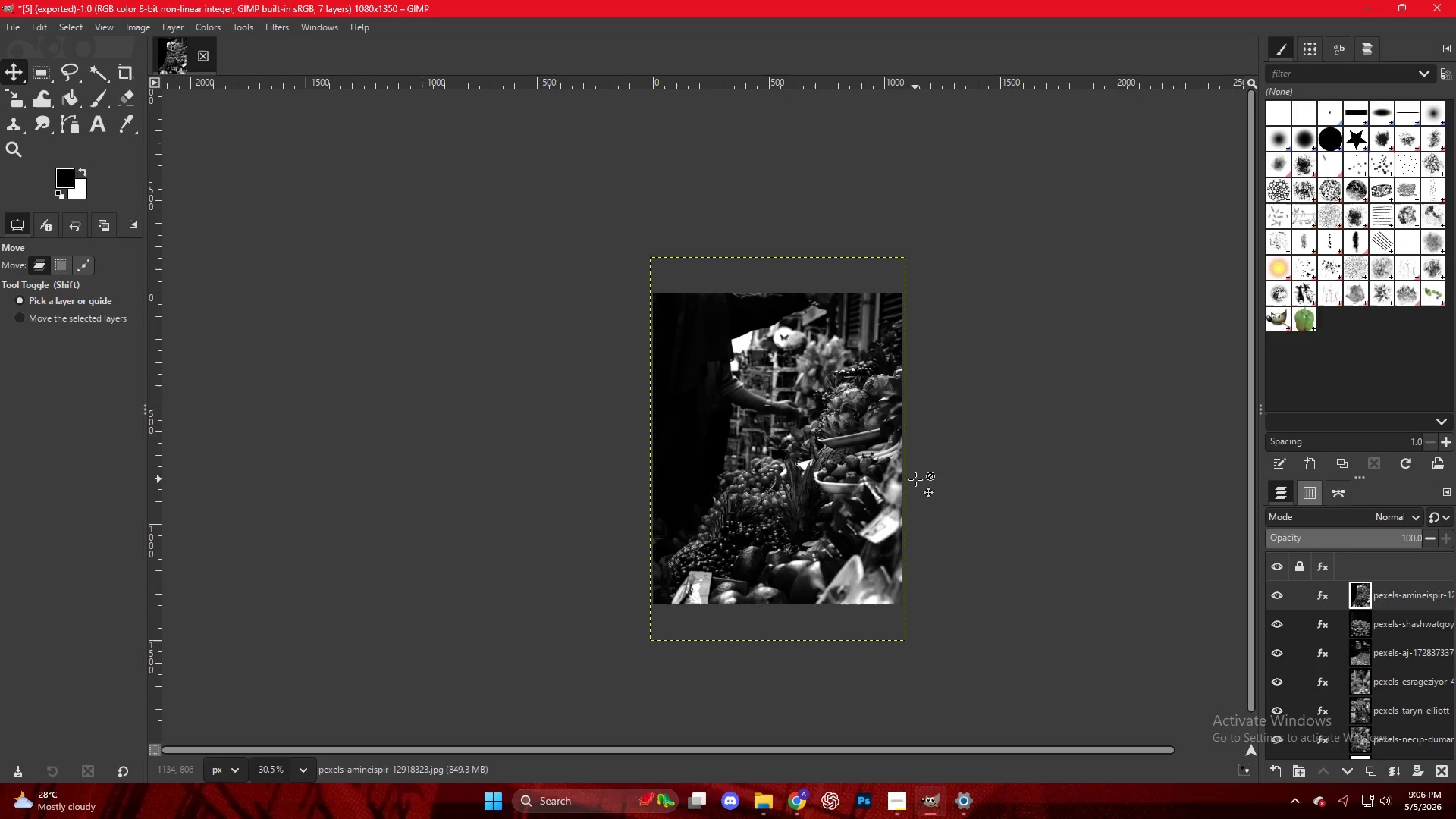 
left_click([1035, 522])
 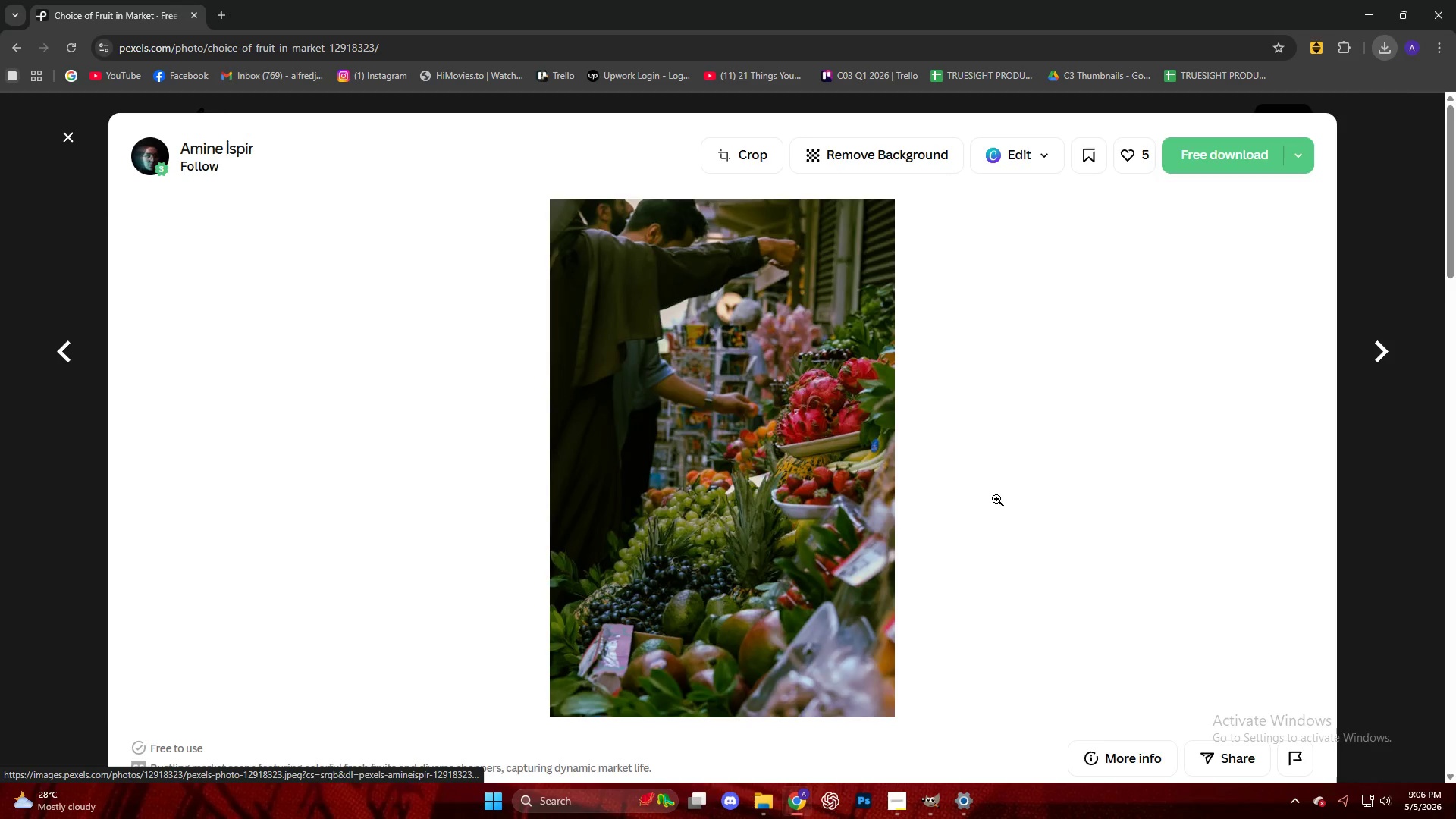 
scroll: coordinate [984, 494], scroll_direction: down, amount: 10.0
 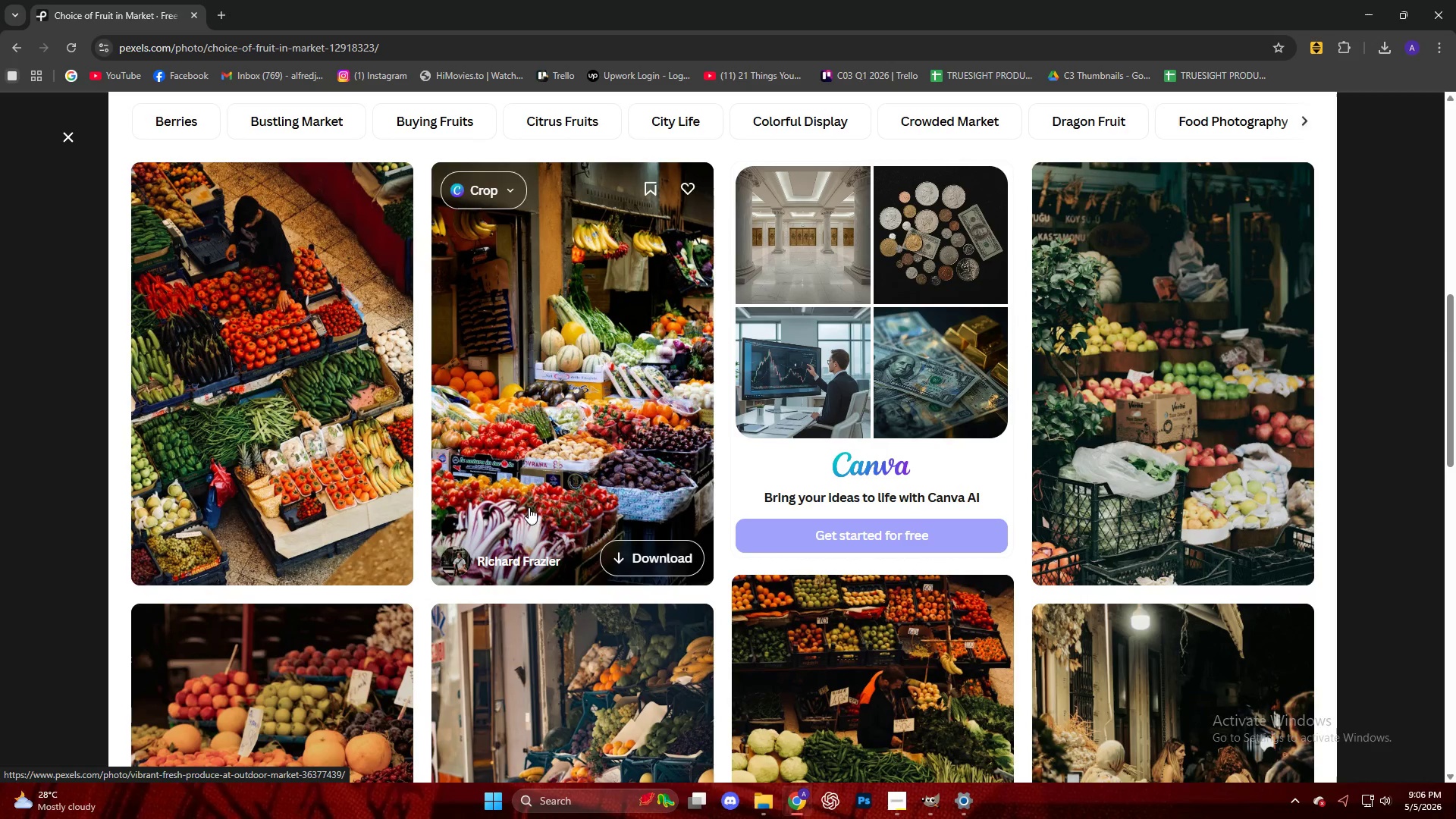 
key(Escape)
 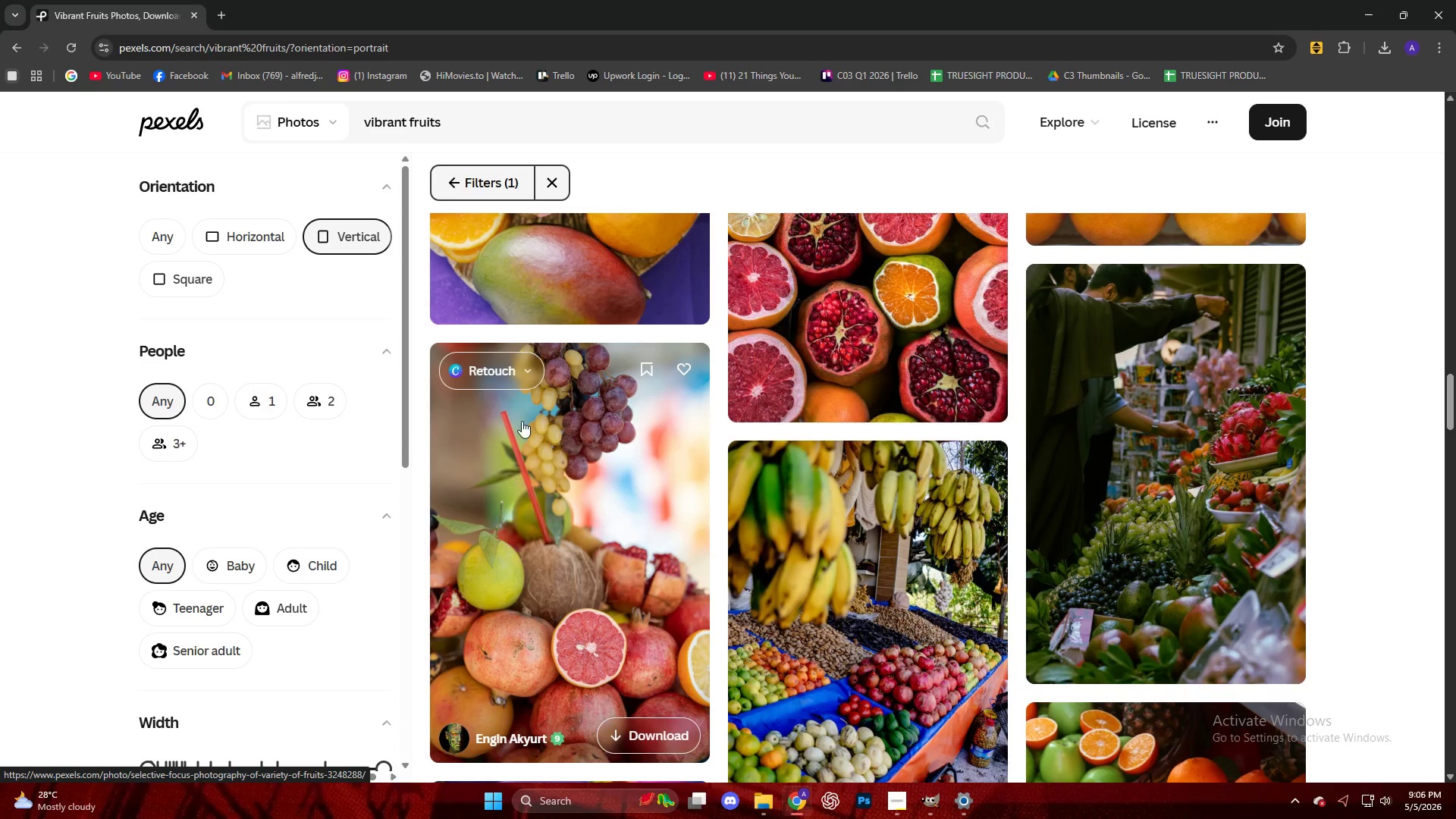 
scroll: coordinate [613, 359], scroll_direction: down, amount: 14.0
 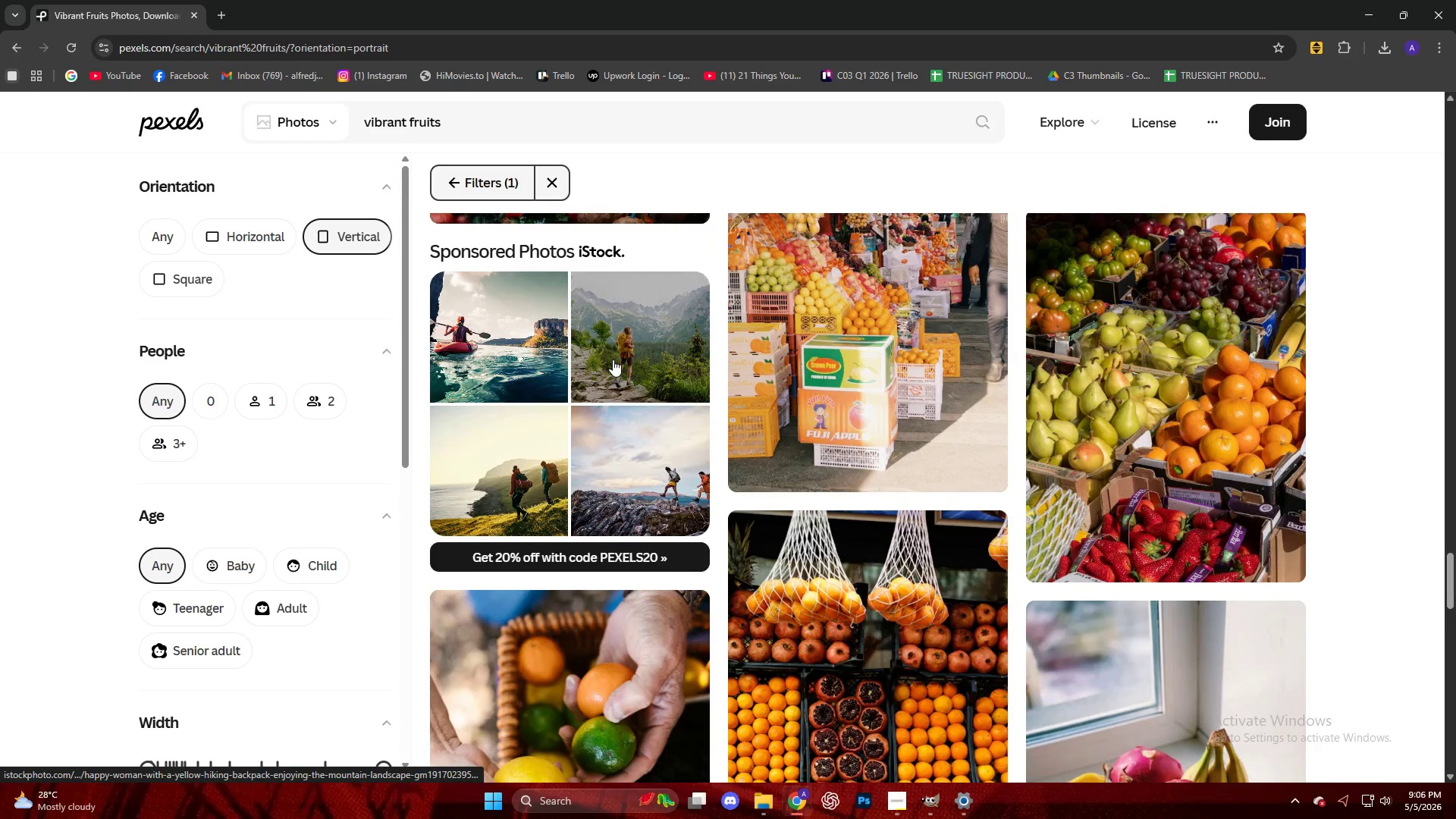 
scroll: coordinate [613, 359], scroll_direction: up, amount: 2.0
 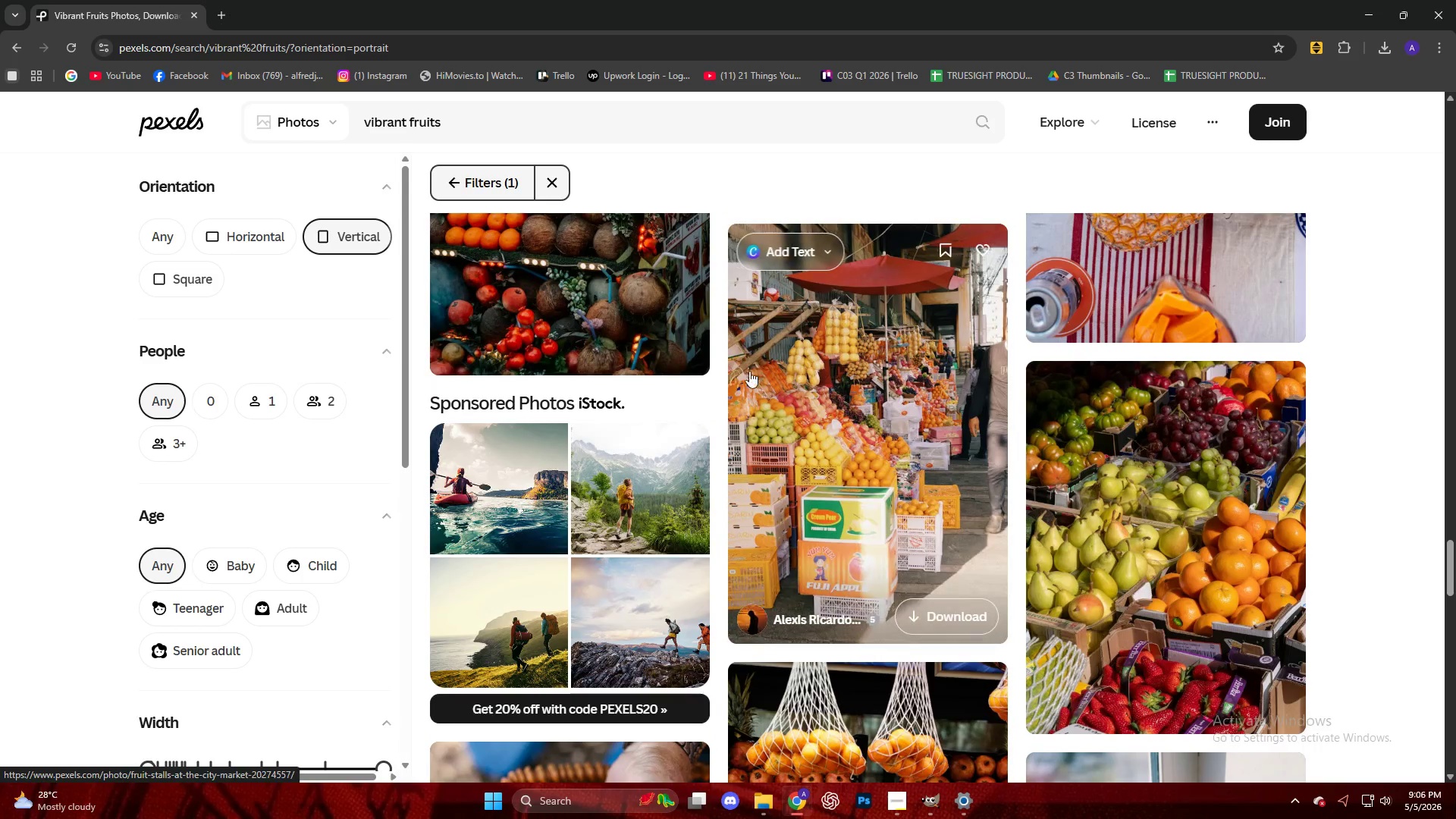 
left_click([830, 371])
 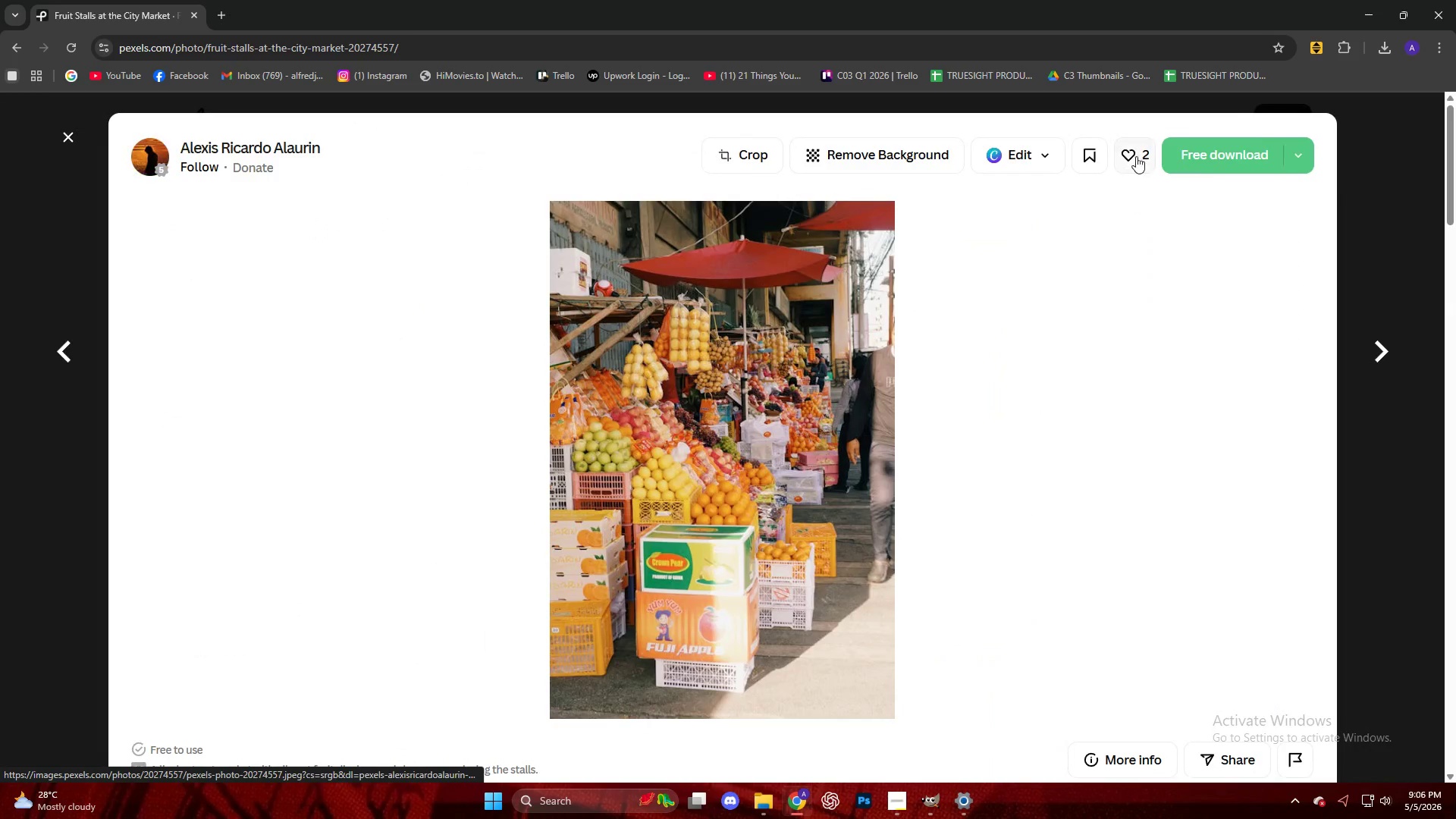 
left_click([1213, 154])
 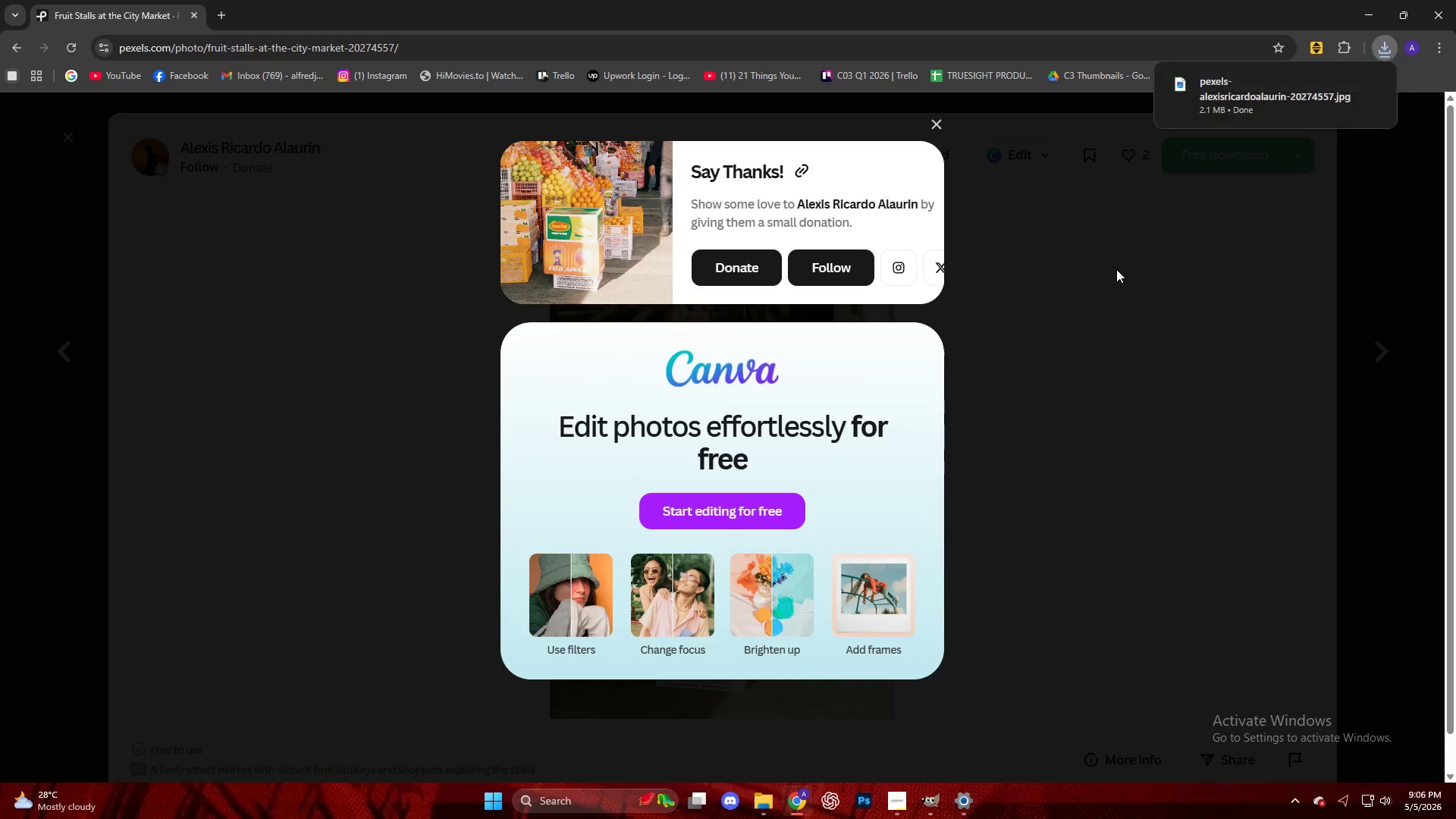 
mouse_move([1230, 131])